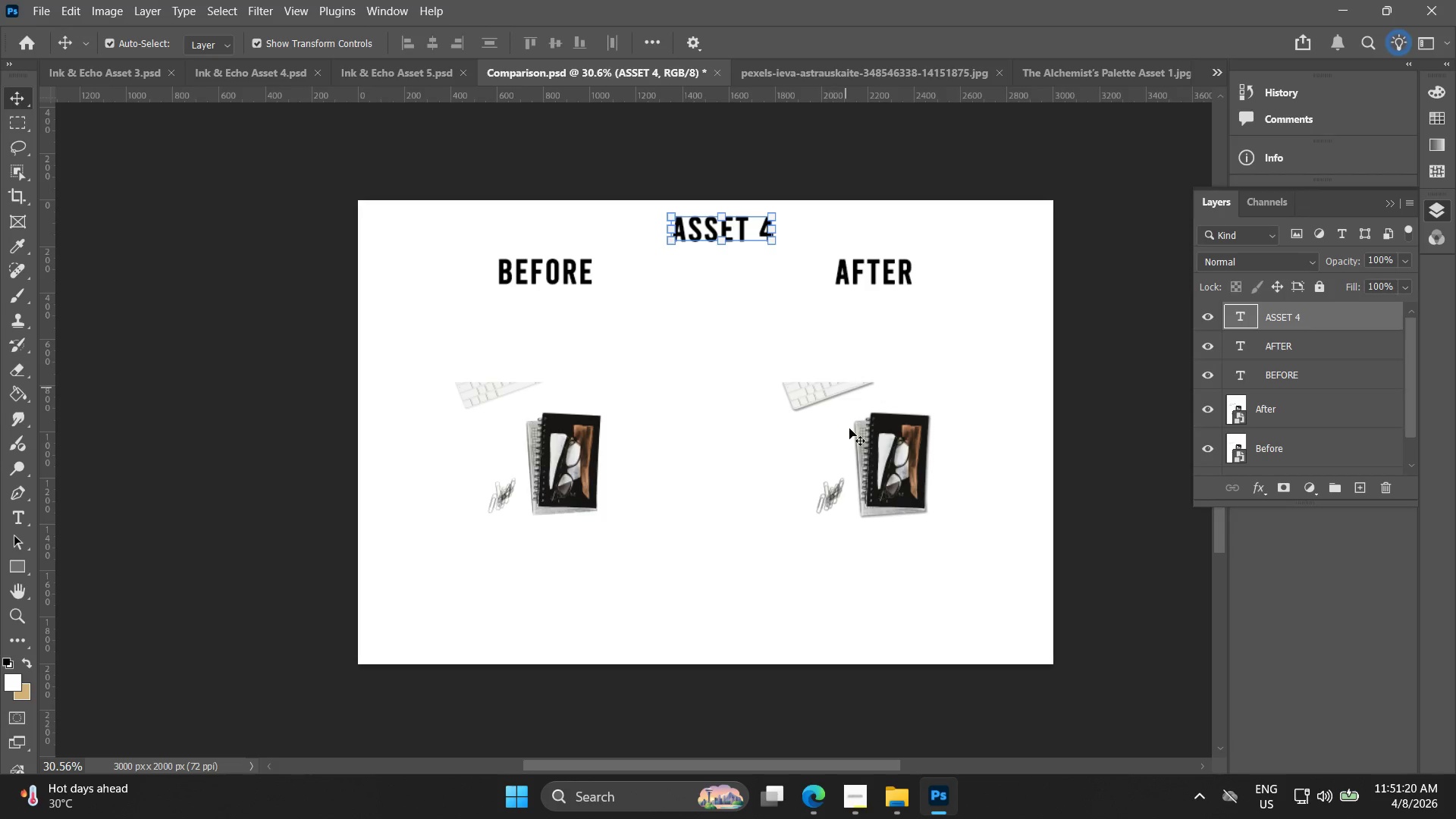 
key(Alt+AltLeft)
 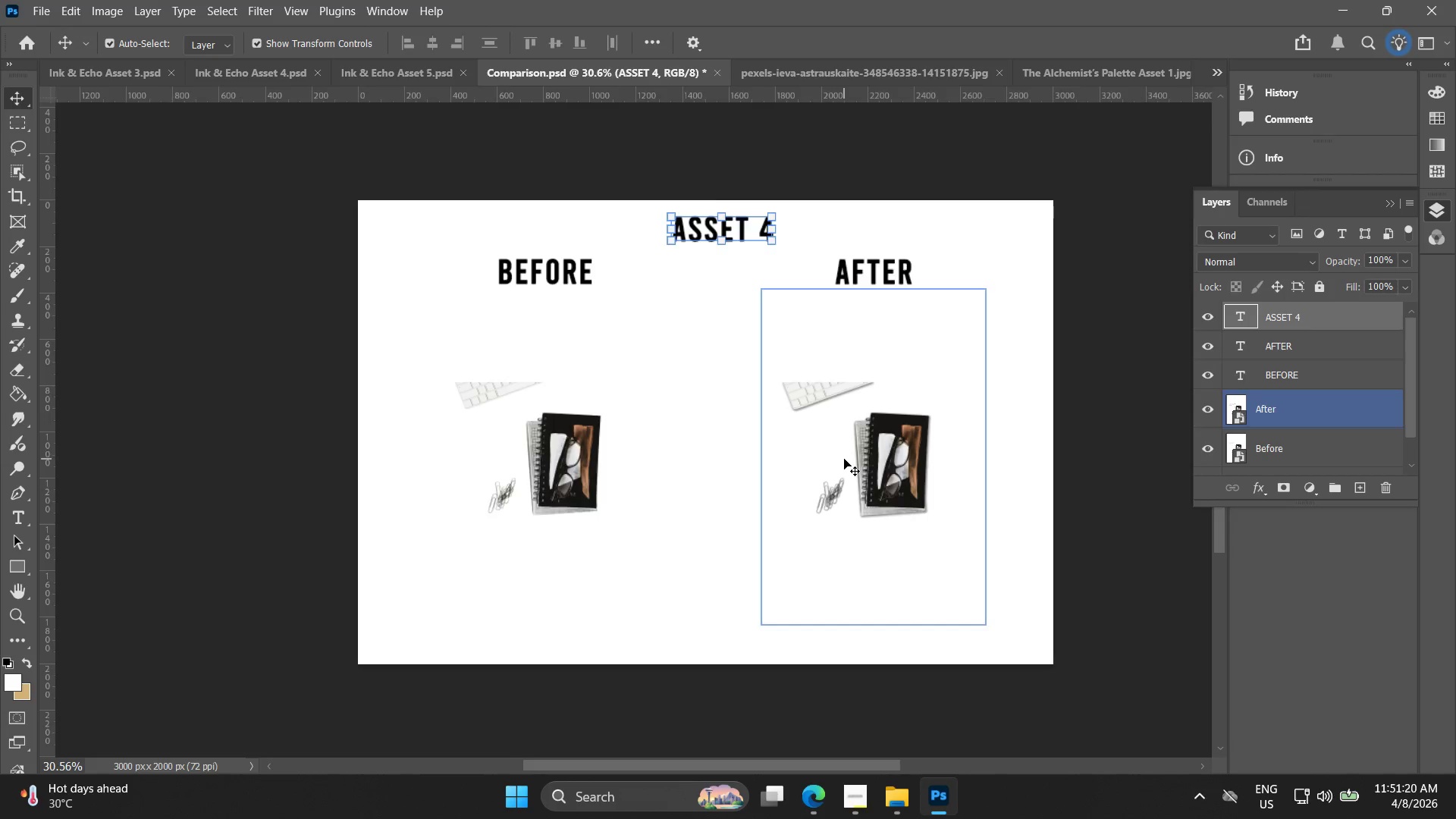 
scroll: coordinate [844, 459], scroll_direction: up, amount: 4.0
 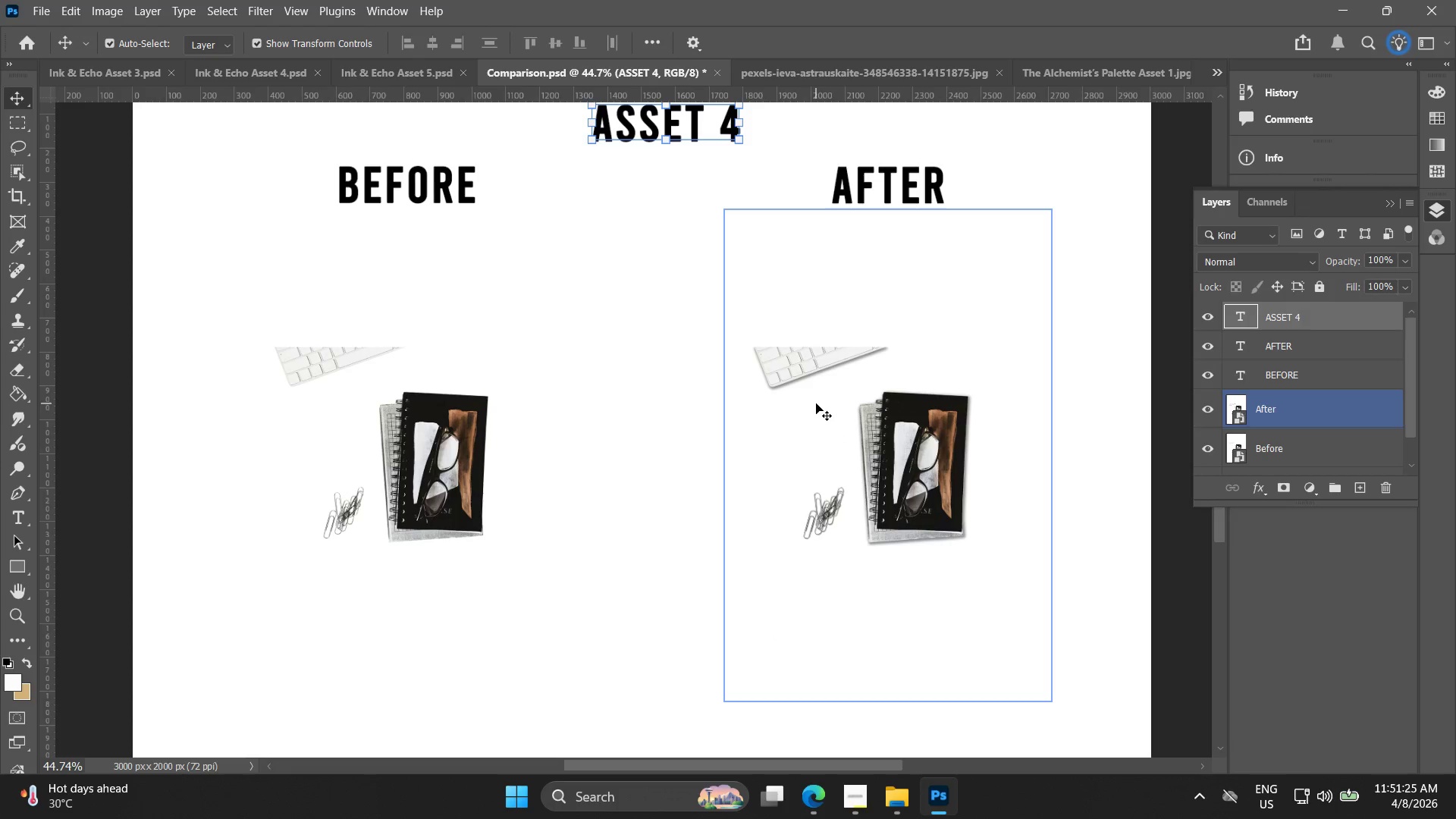 
wait(9.18)
 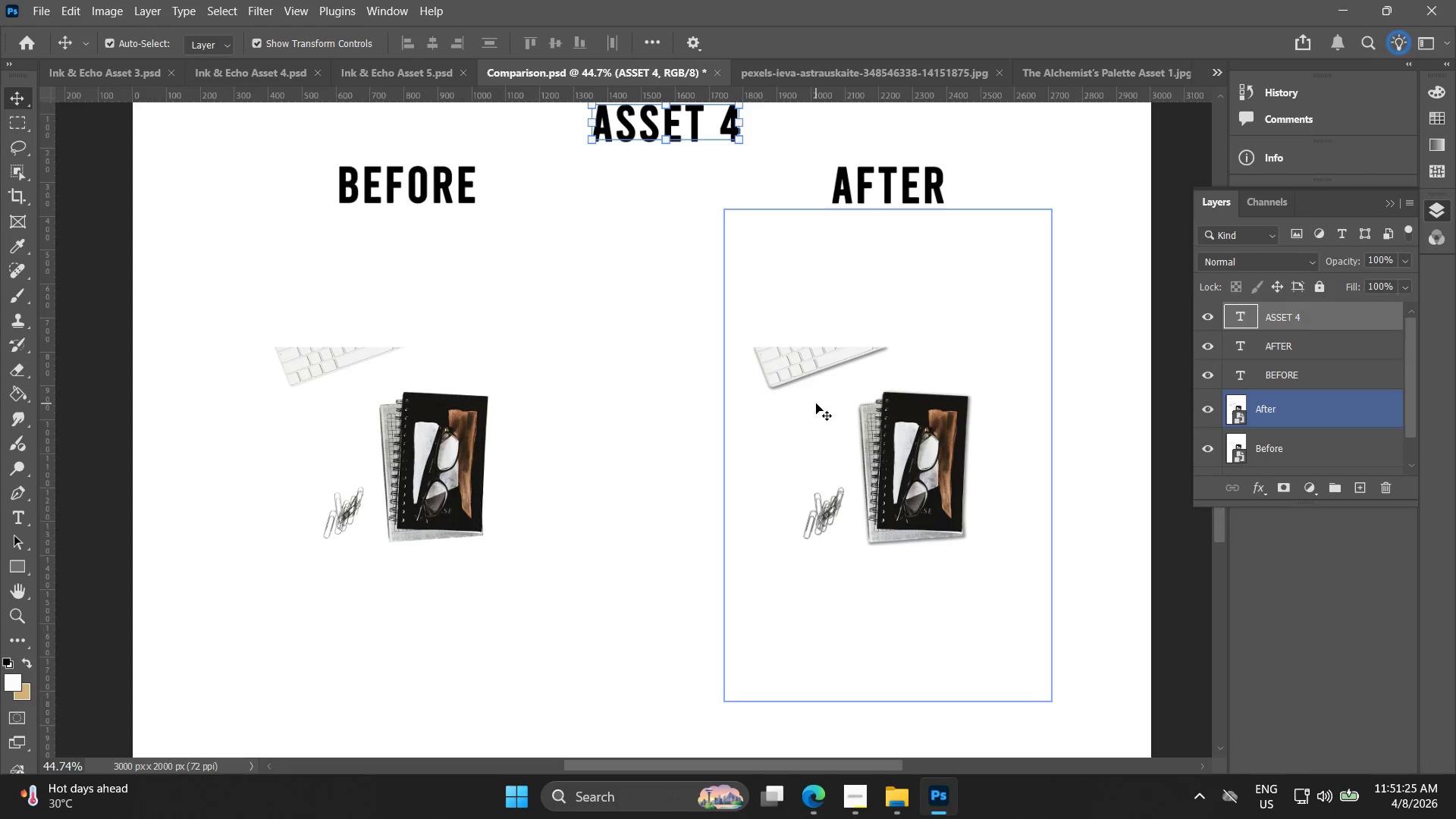 
double_click([1238, 455])
 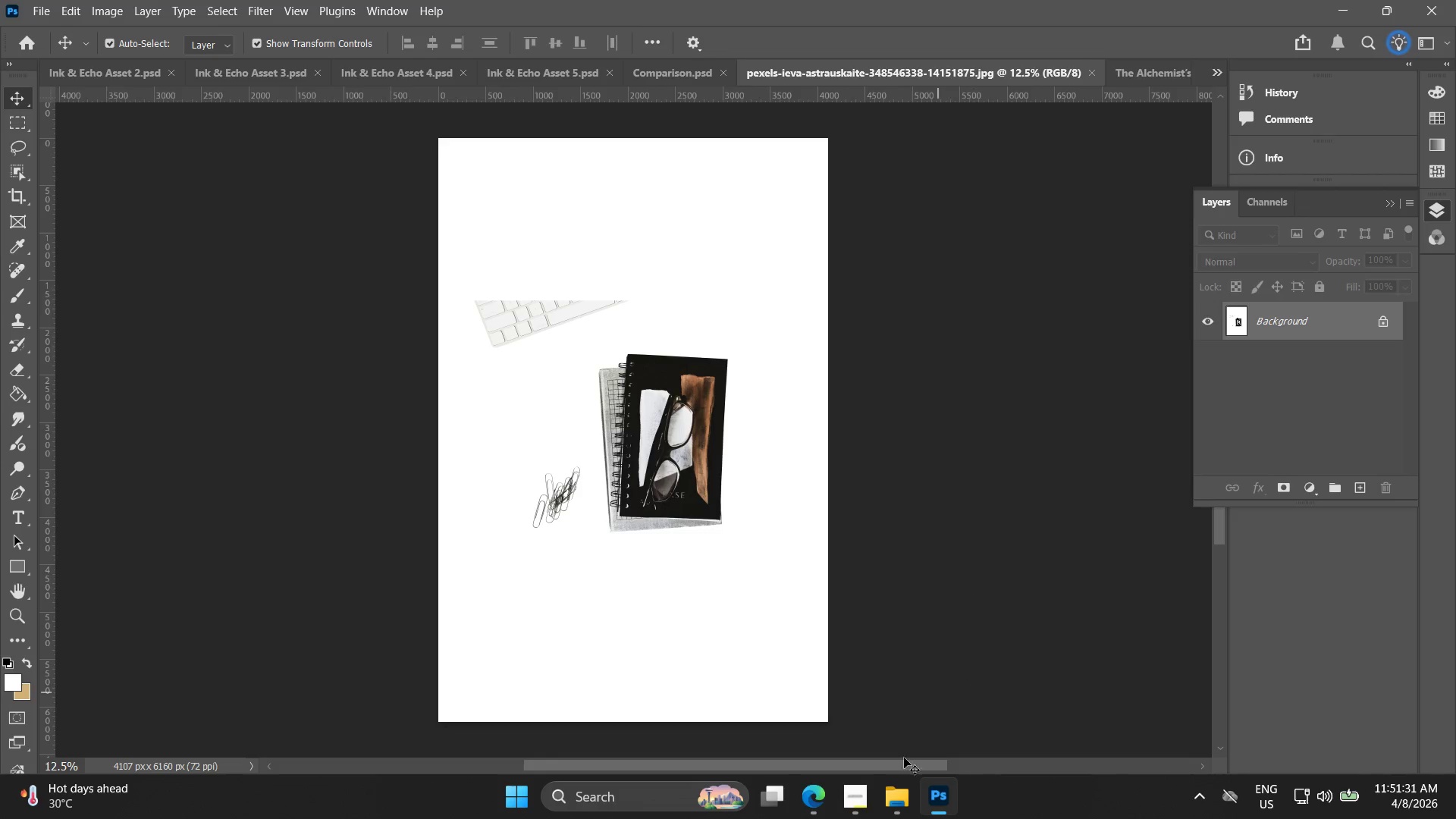 
left_click([907, 801])
 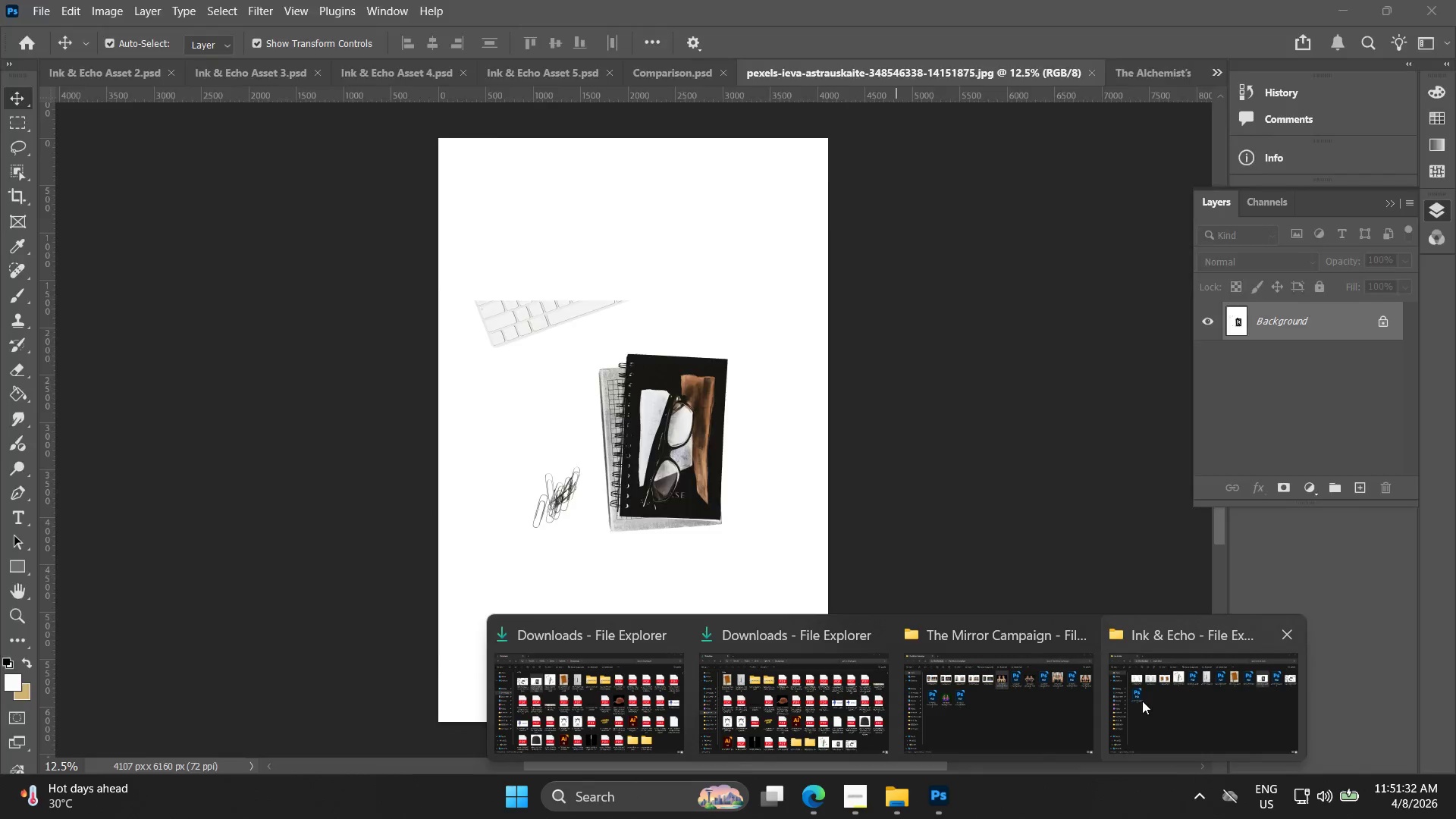 
left_click([1184, 706])
 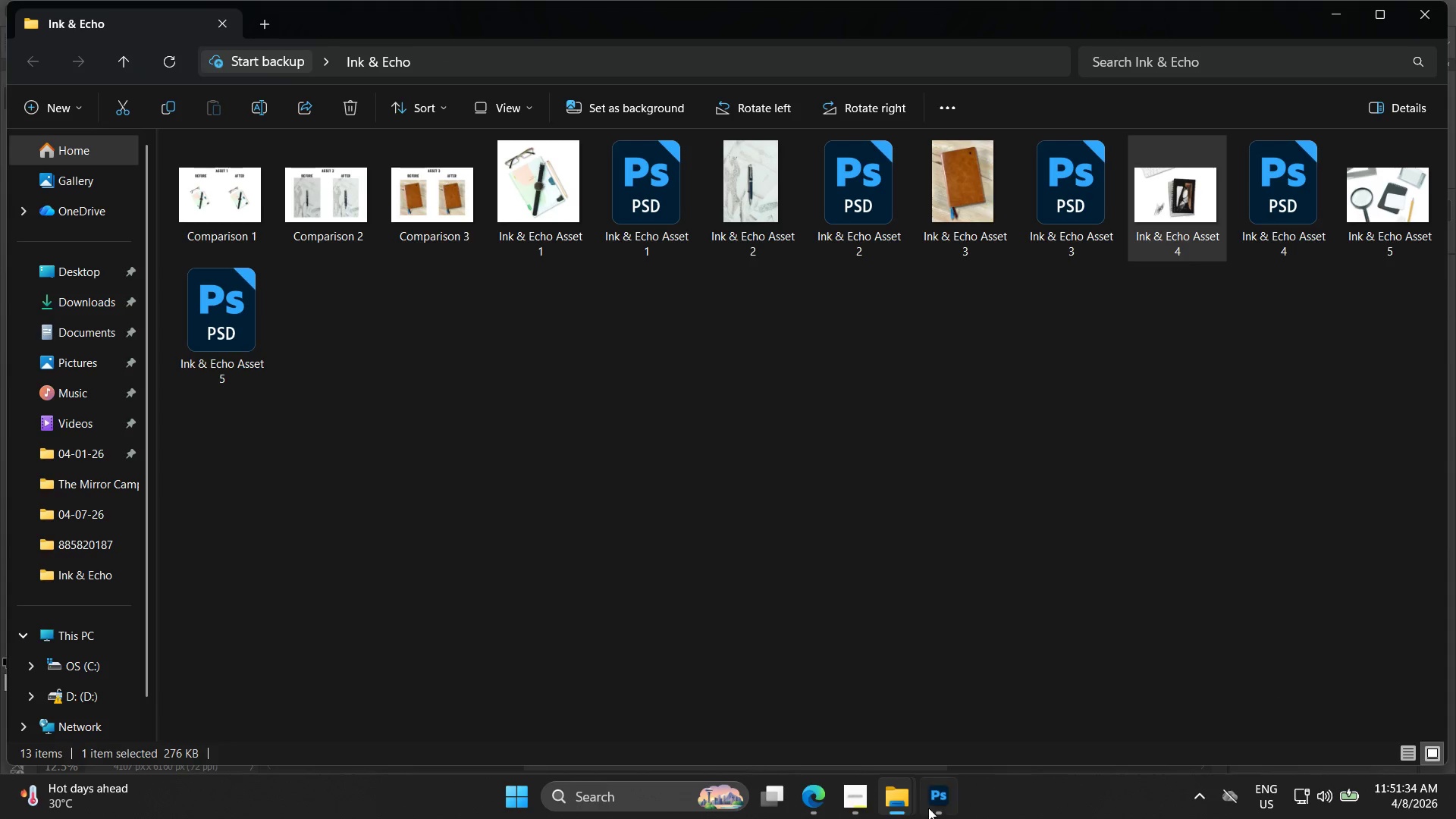 
left_click([907, 795])
 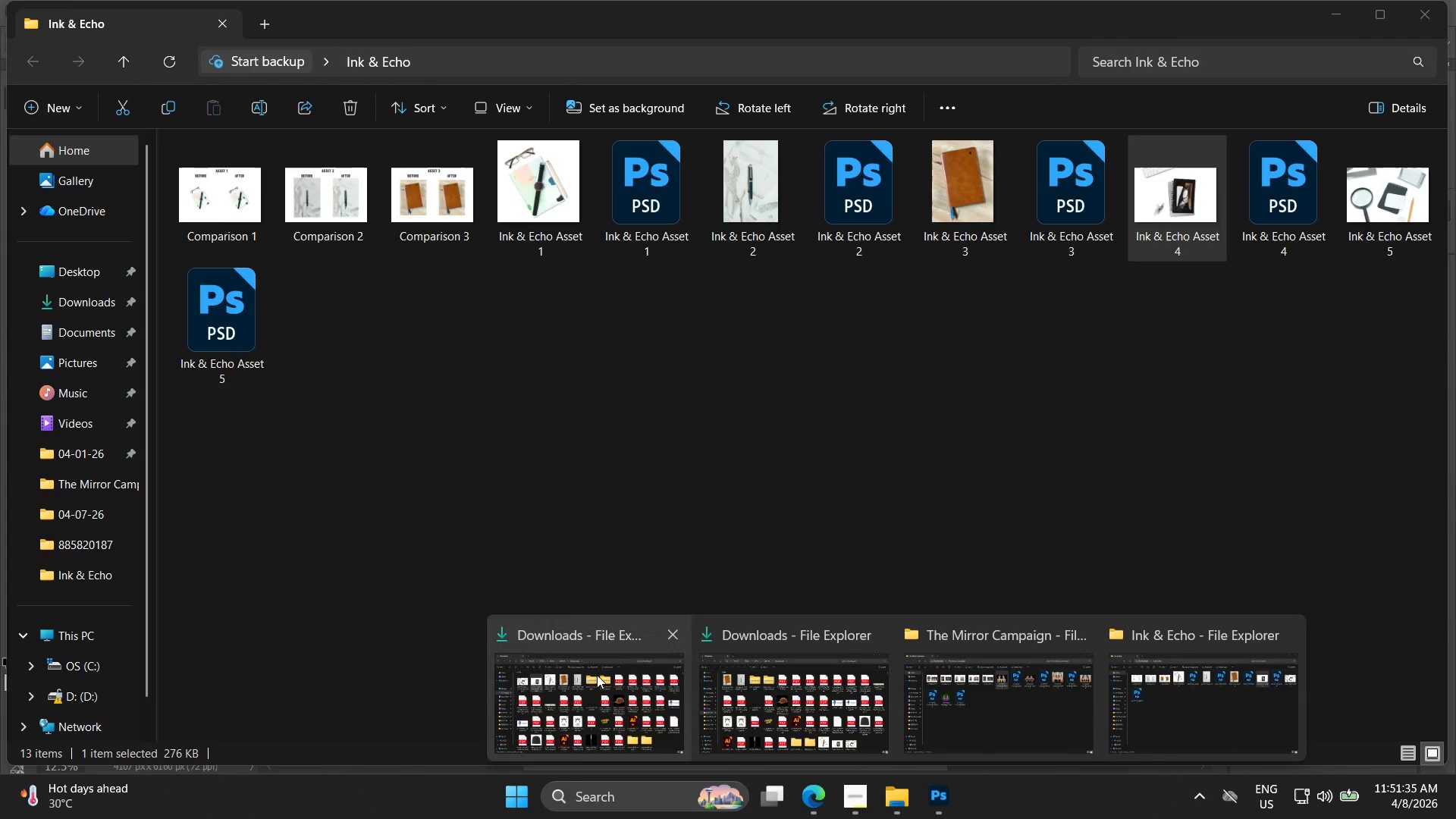 
left_click([571, 675])
 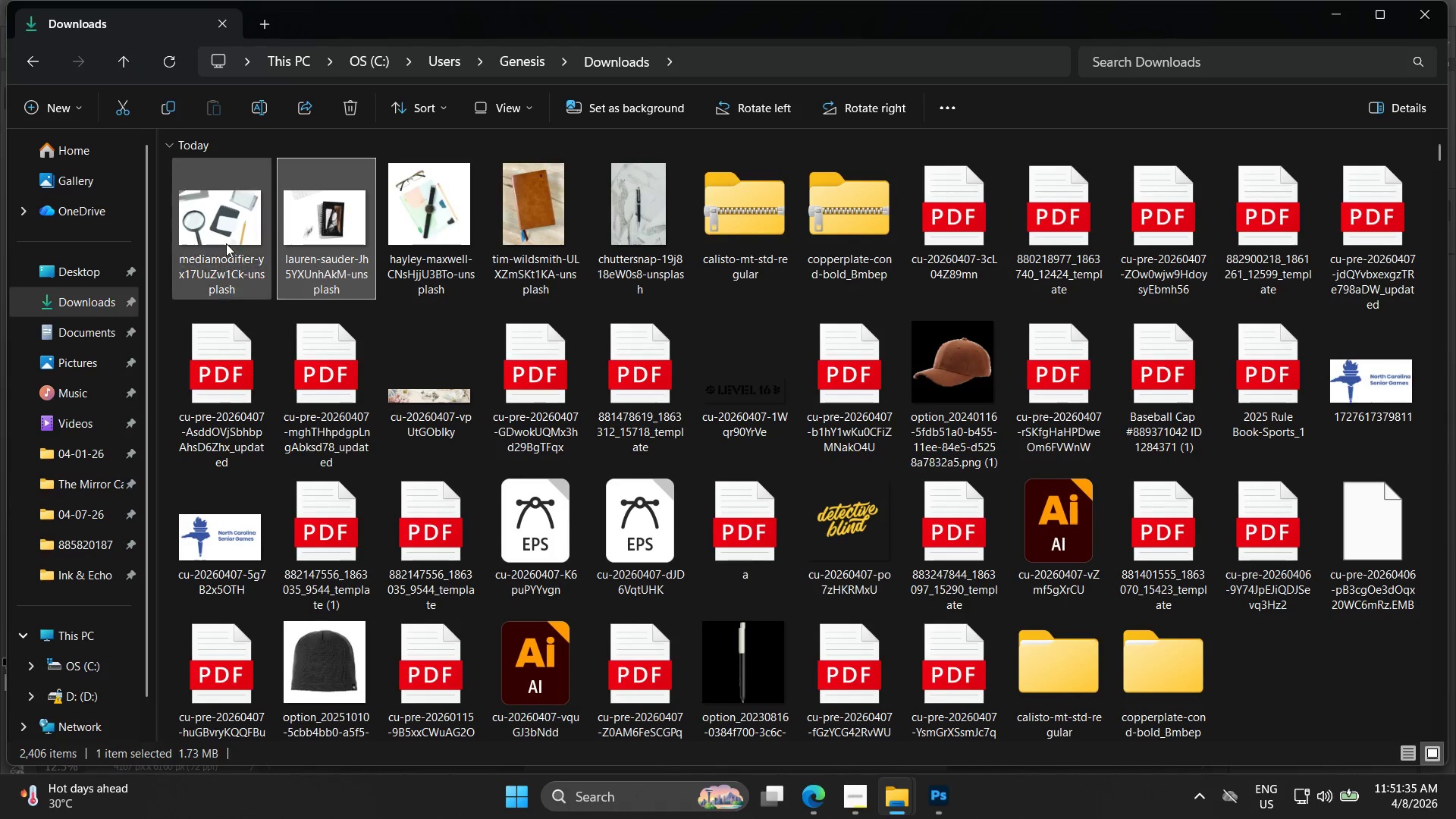 
left_click_drag(start_coordinate=[231, 228], to_coordinate=[714, 431])
 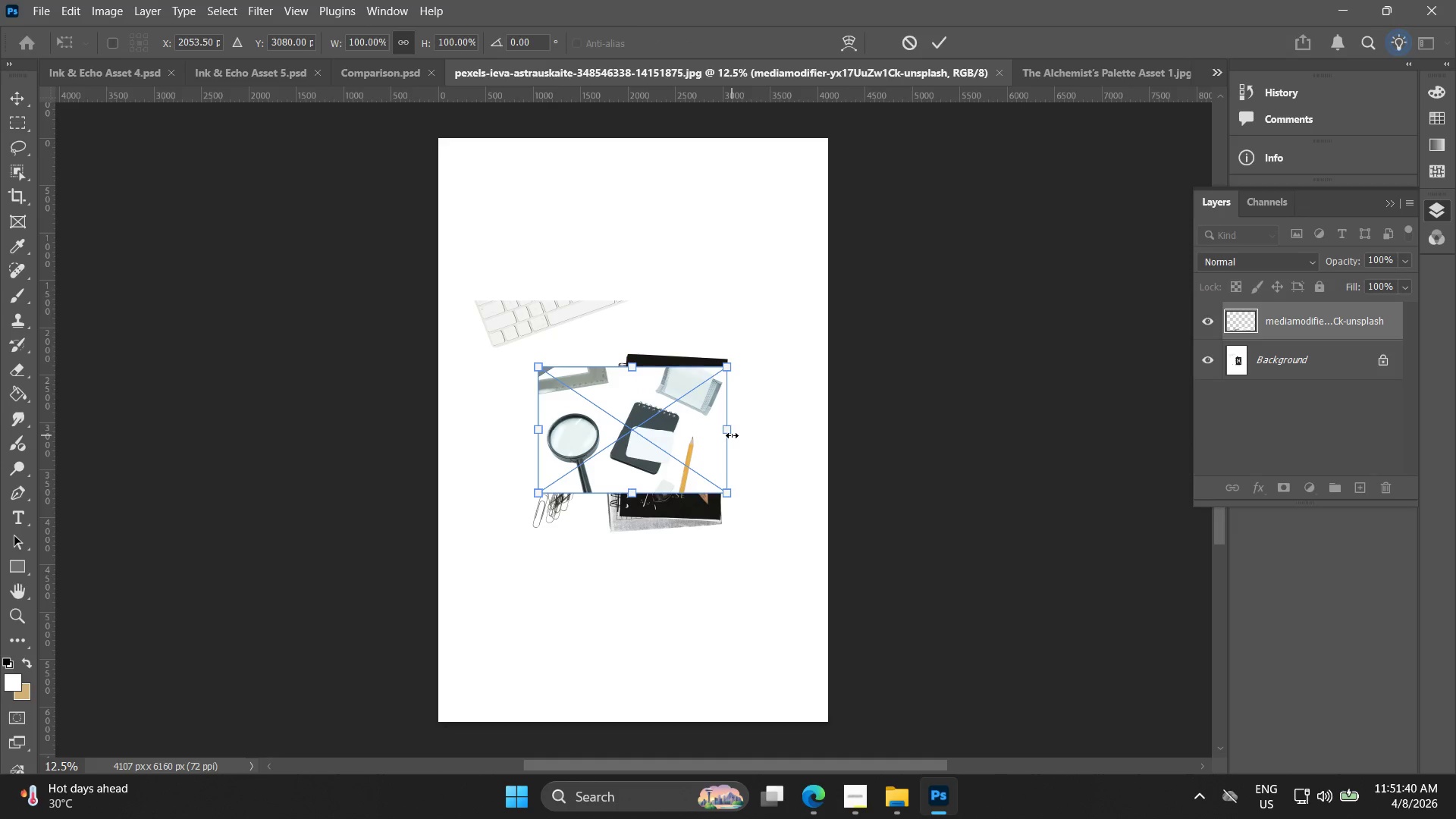 
hold_key(key=AltLeft, duration=1.19)
left_click_drag(start_coordinate=[729, 431], to_coordinate=[832, 447])
 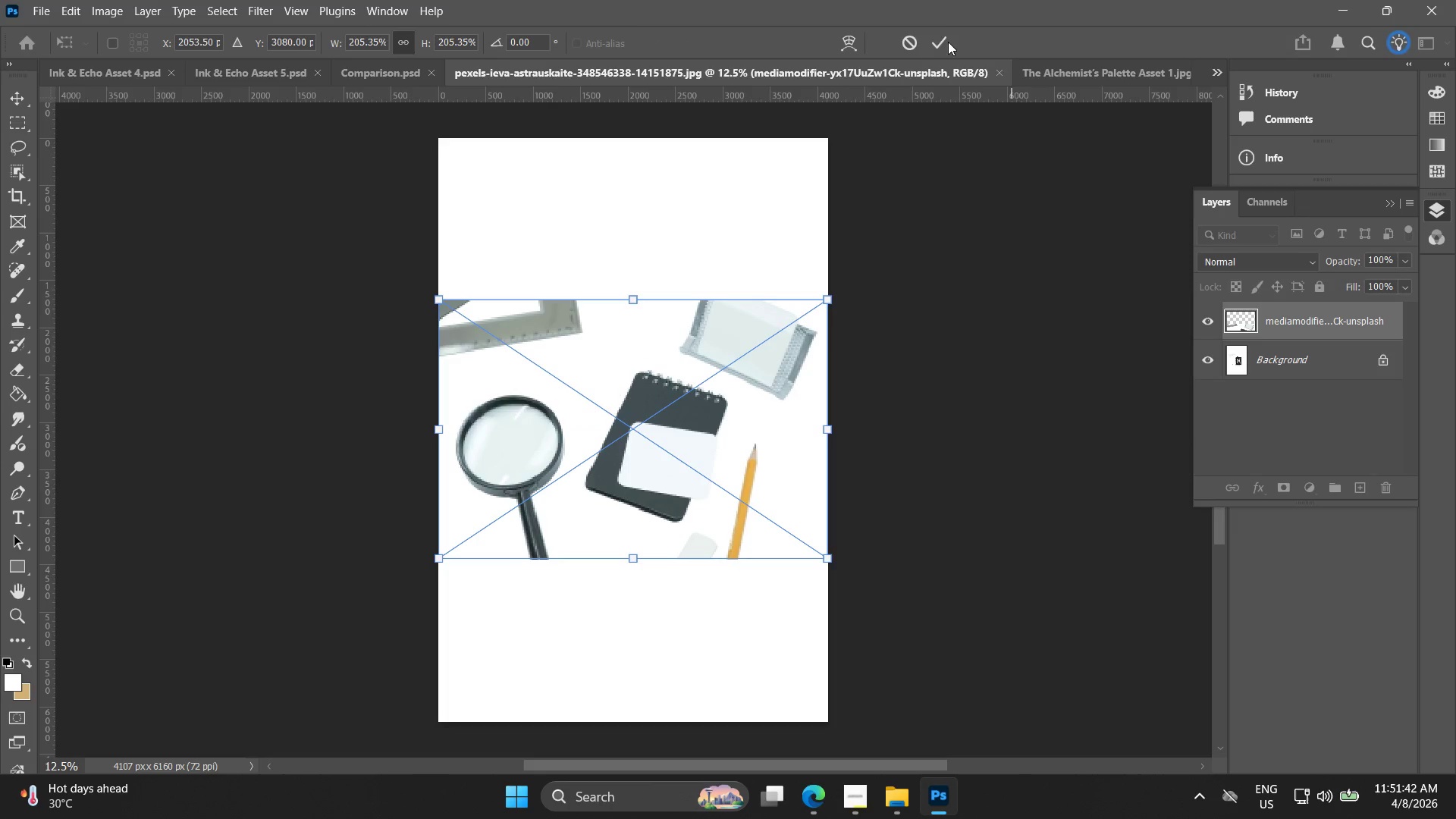 
left_click([931, 41])
 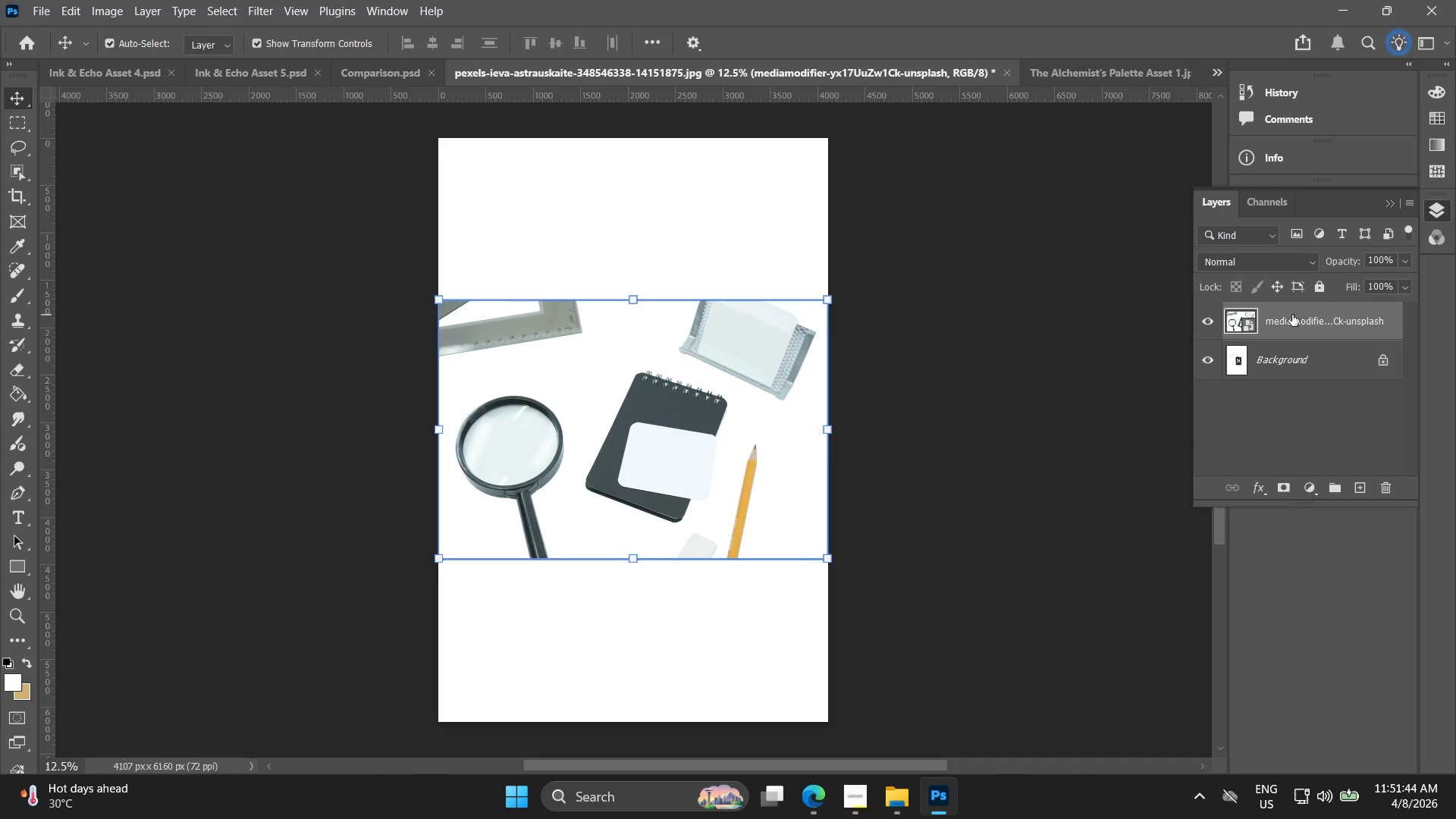 
right_click([1292, 315])
 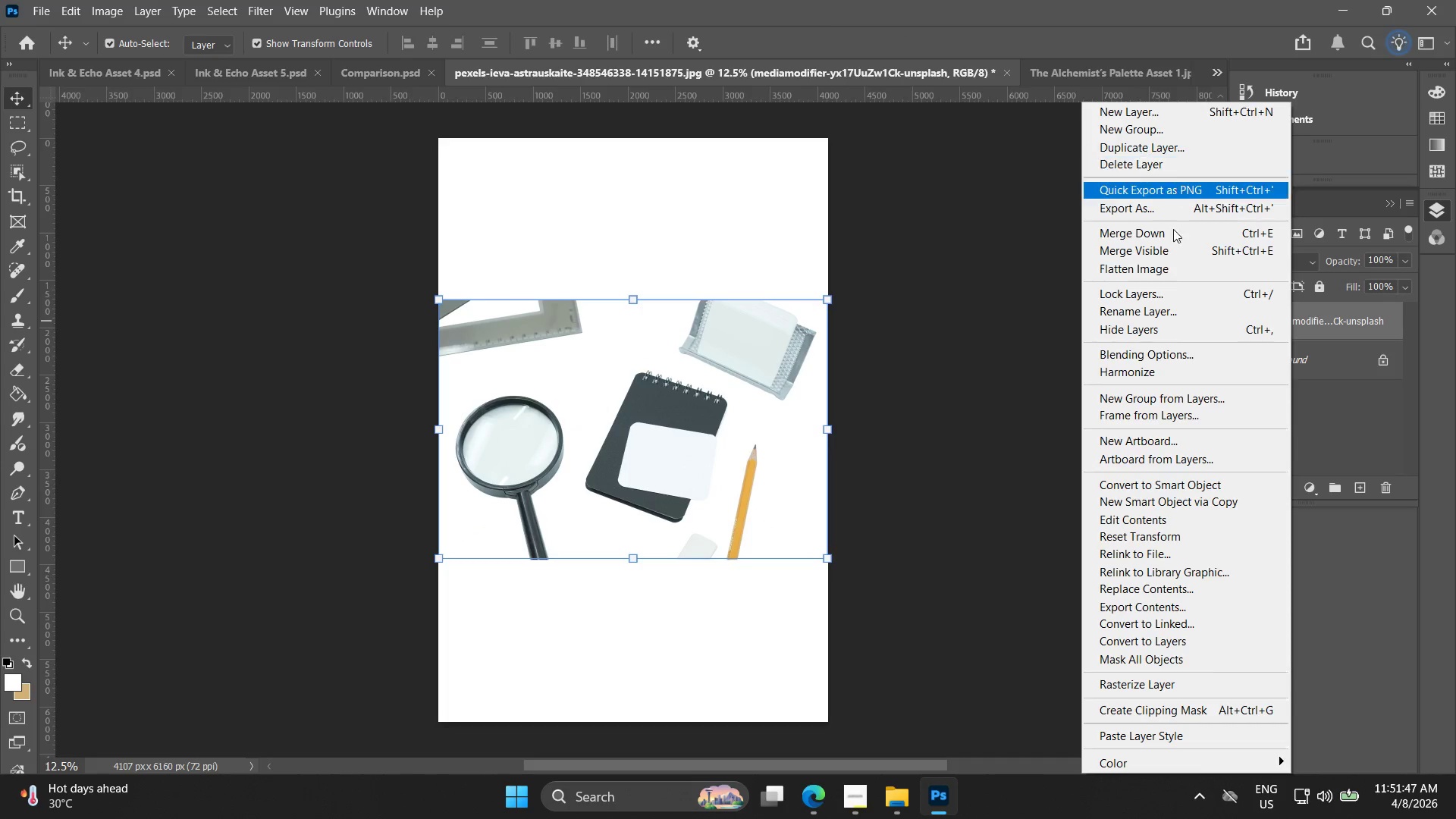 
left_click([1175, 268])
 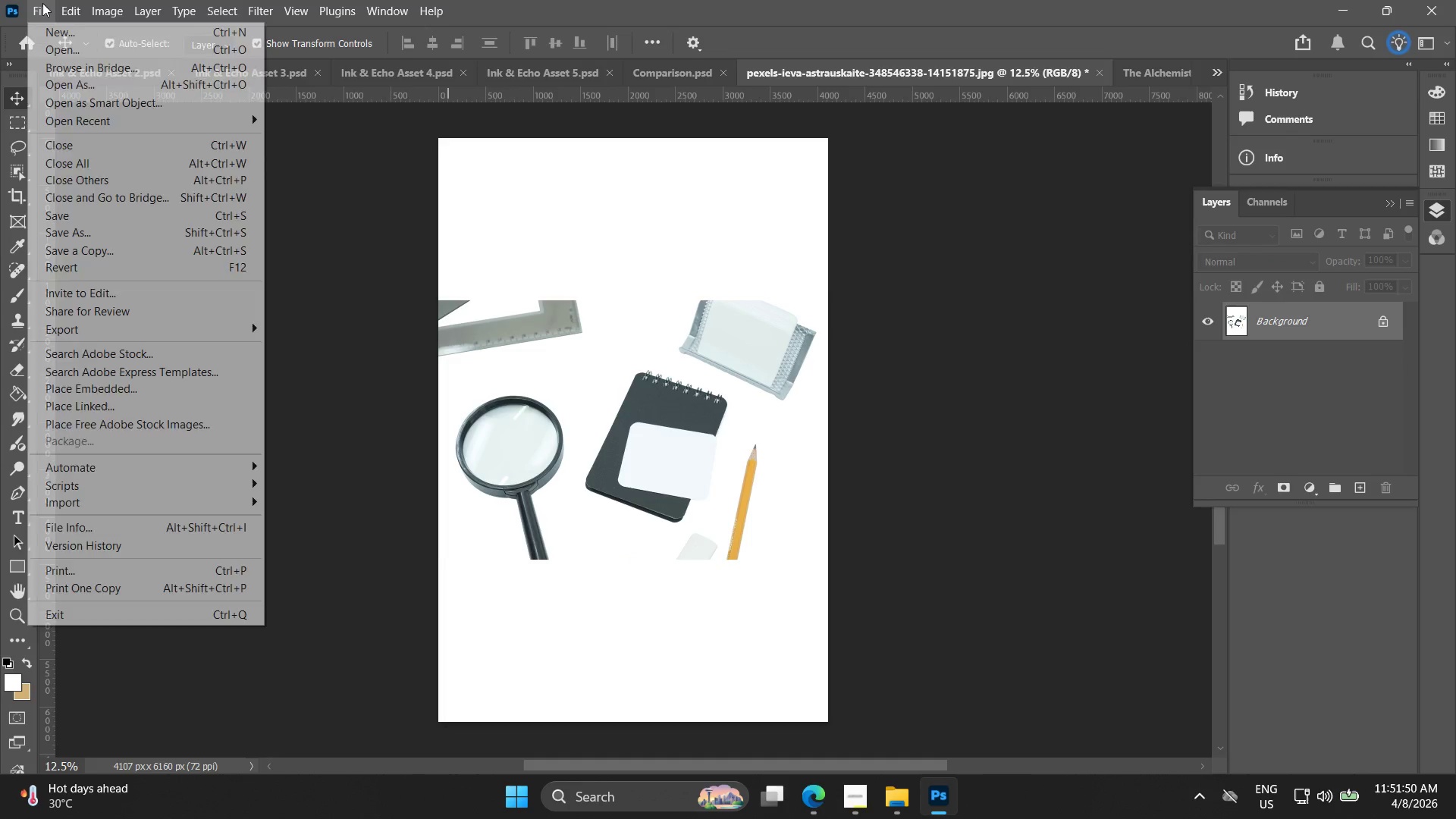 
left_click([79, 220])
 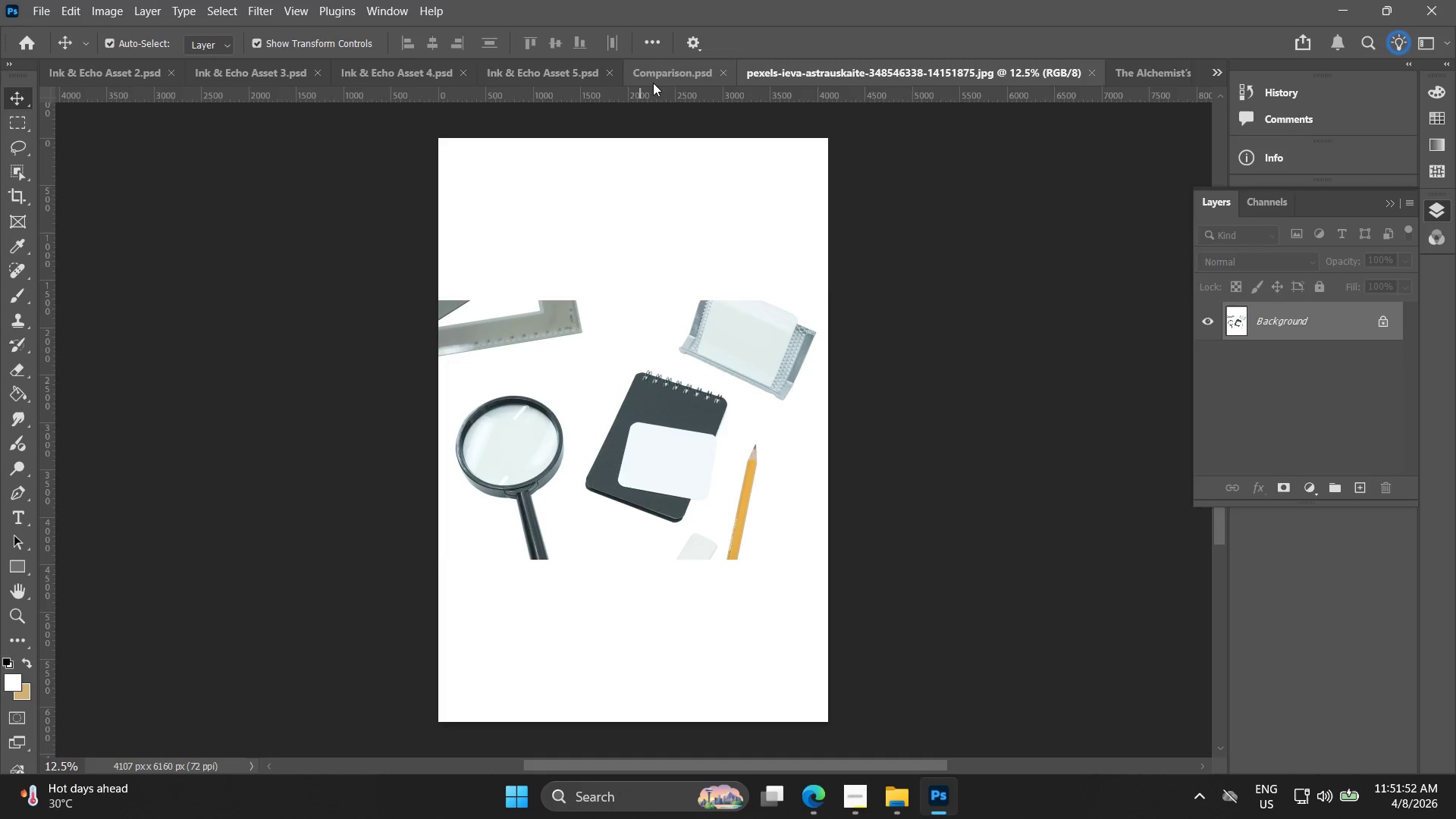 
left_click([1128, 71])
 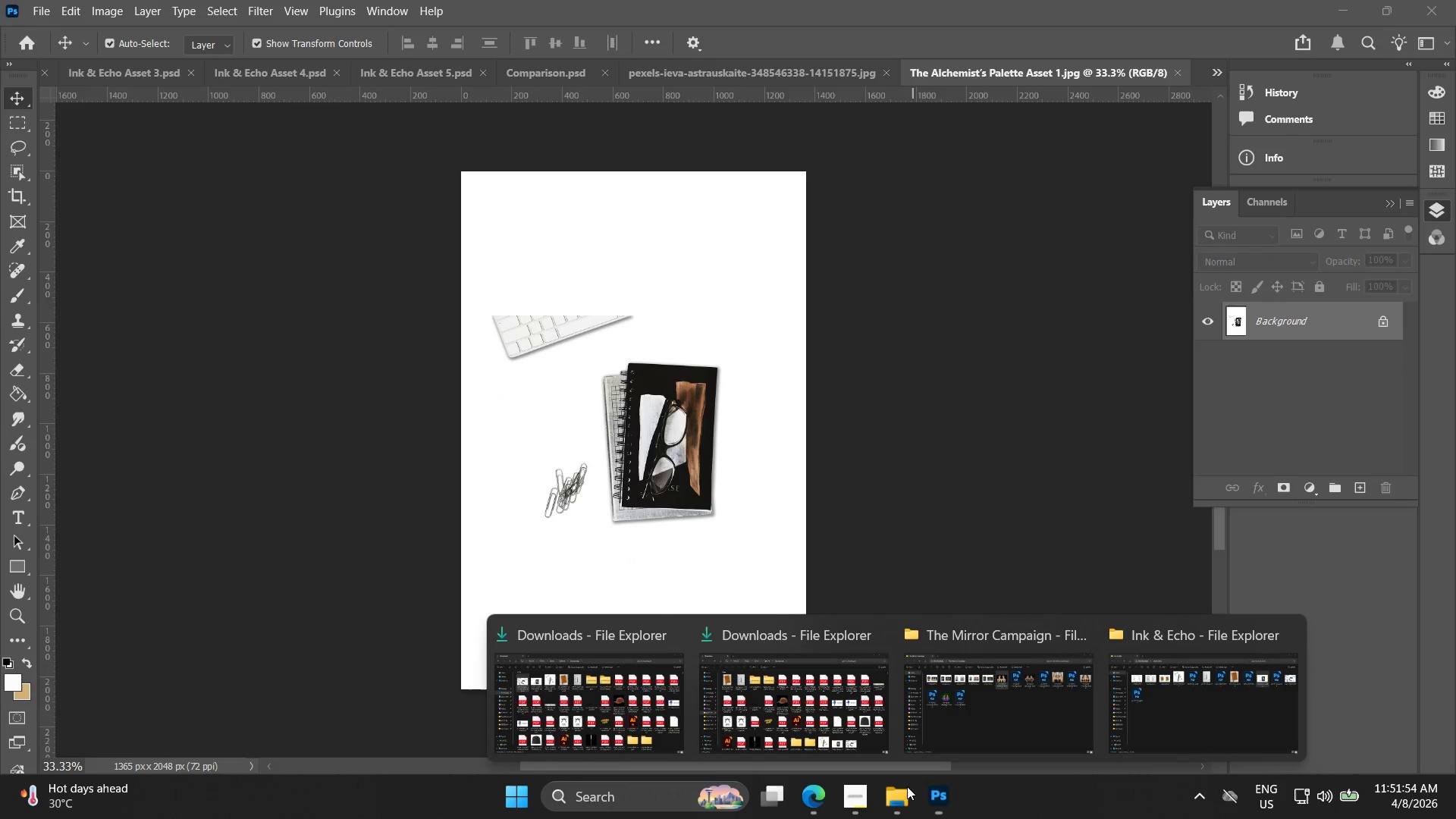 
left_click([1203, 723])
 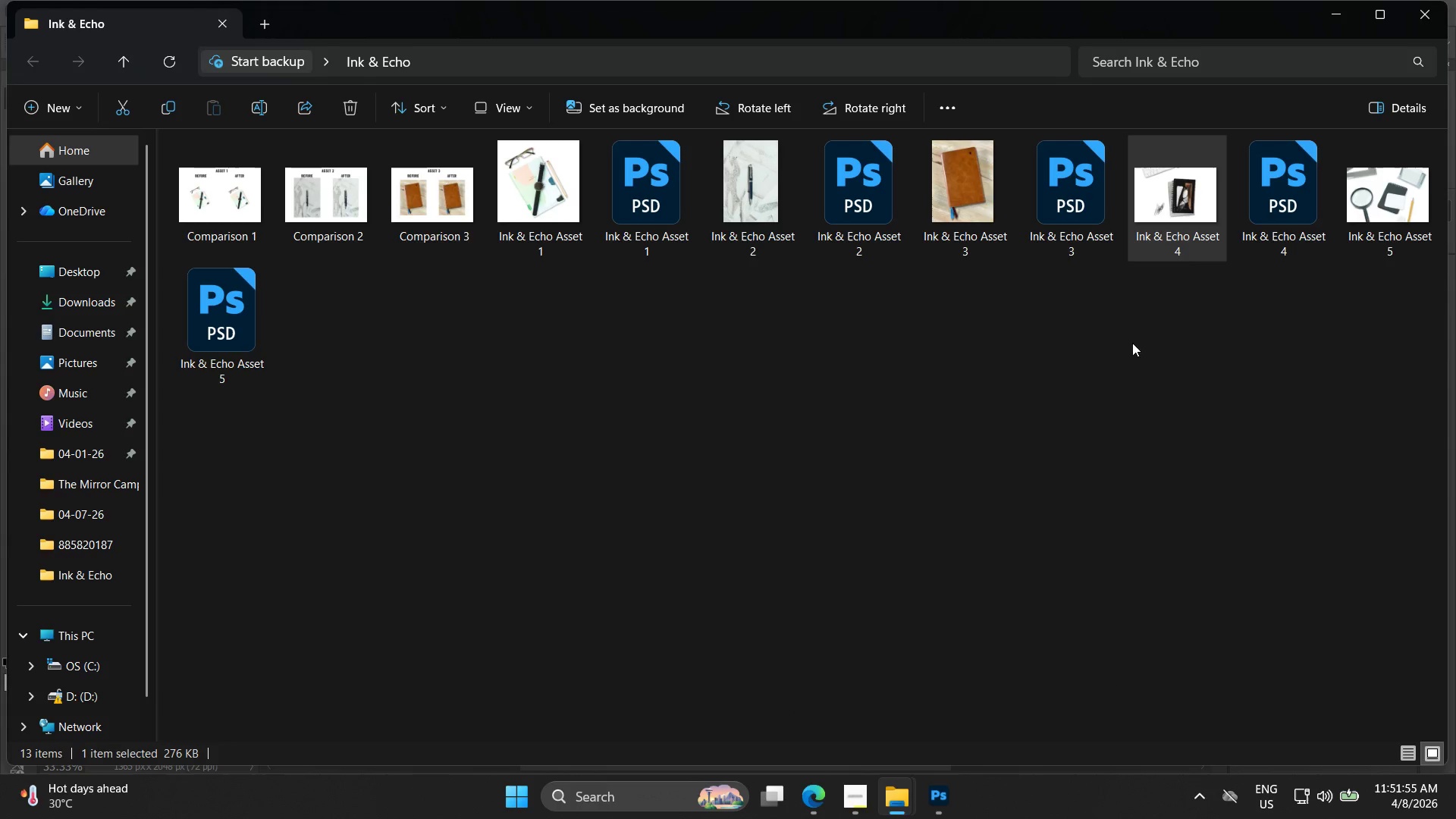 
mouse_move([1392, 239])
 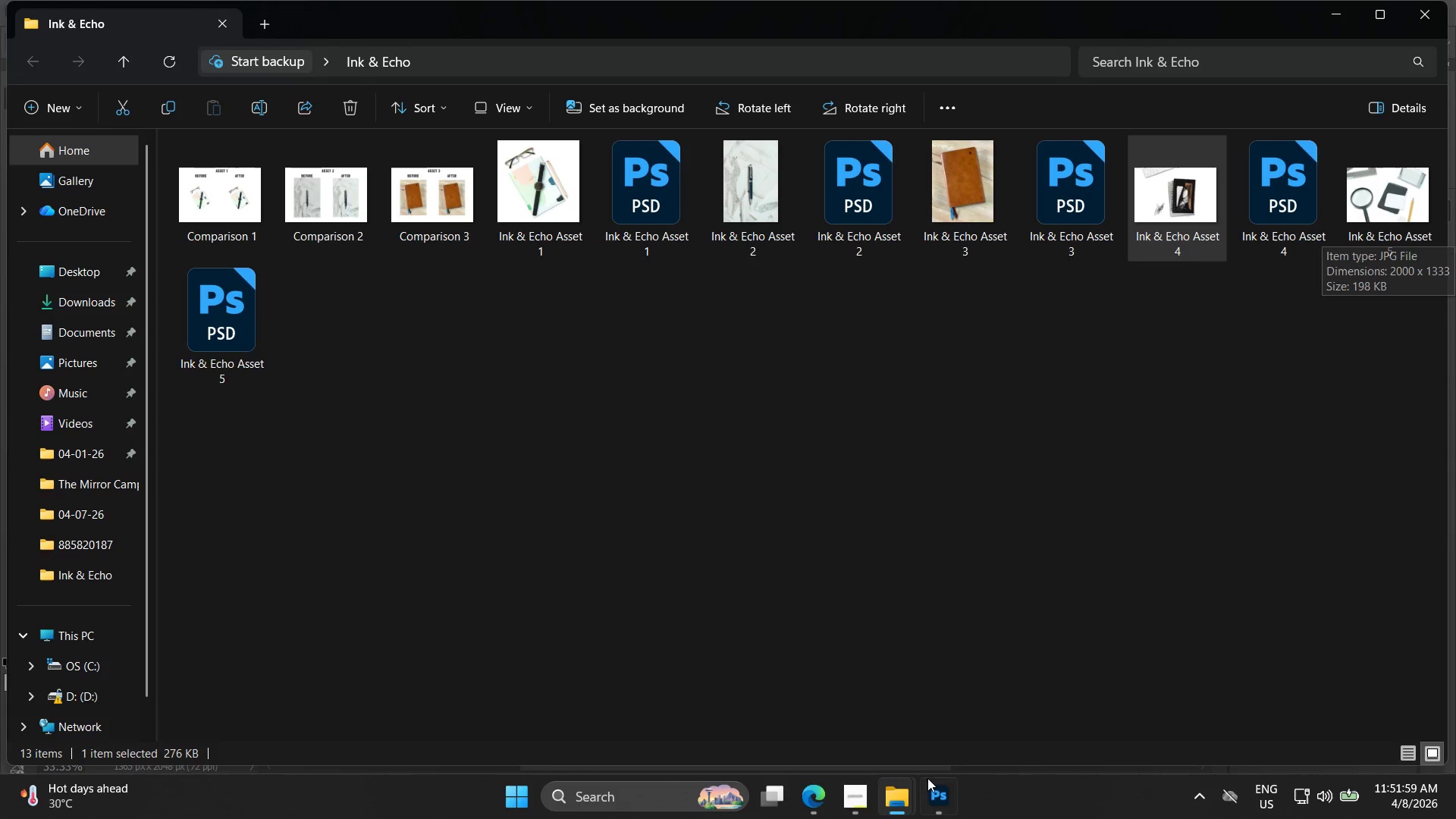 
left_click([857, 802])